 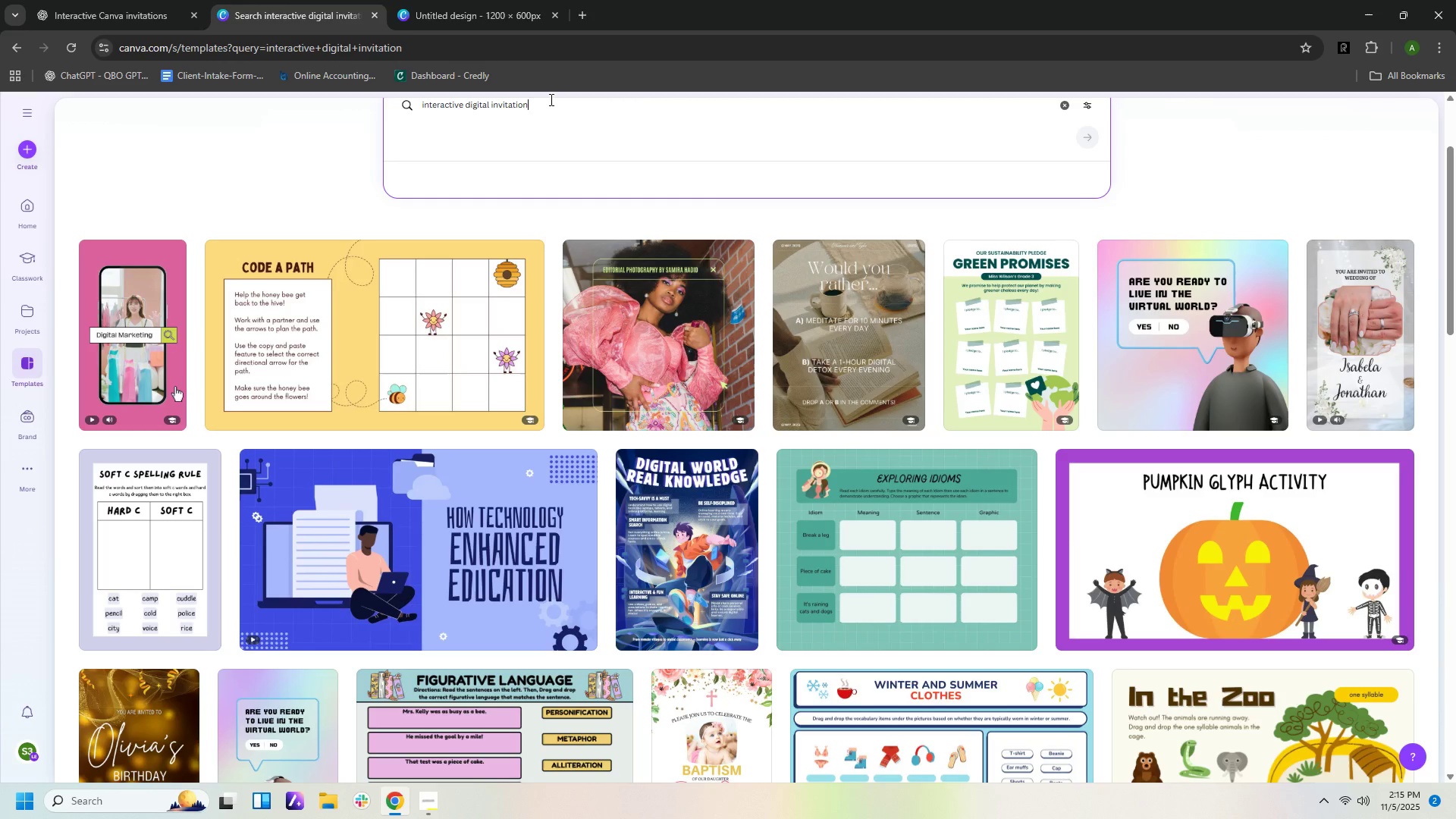 
type( rsvp)
 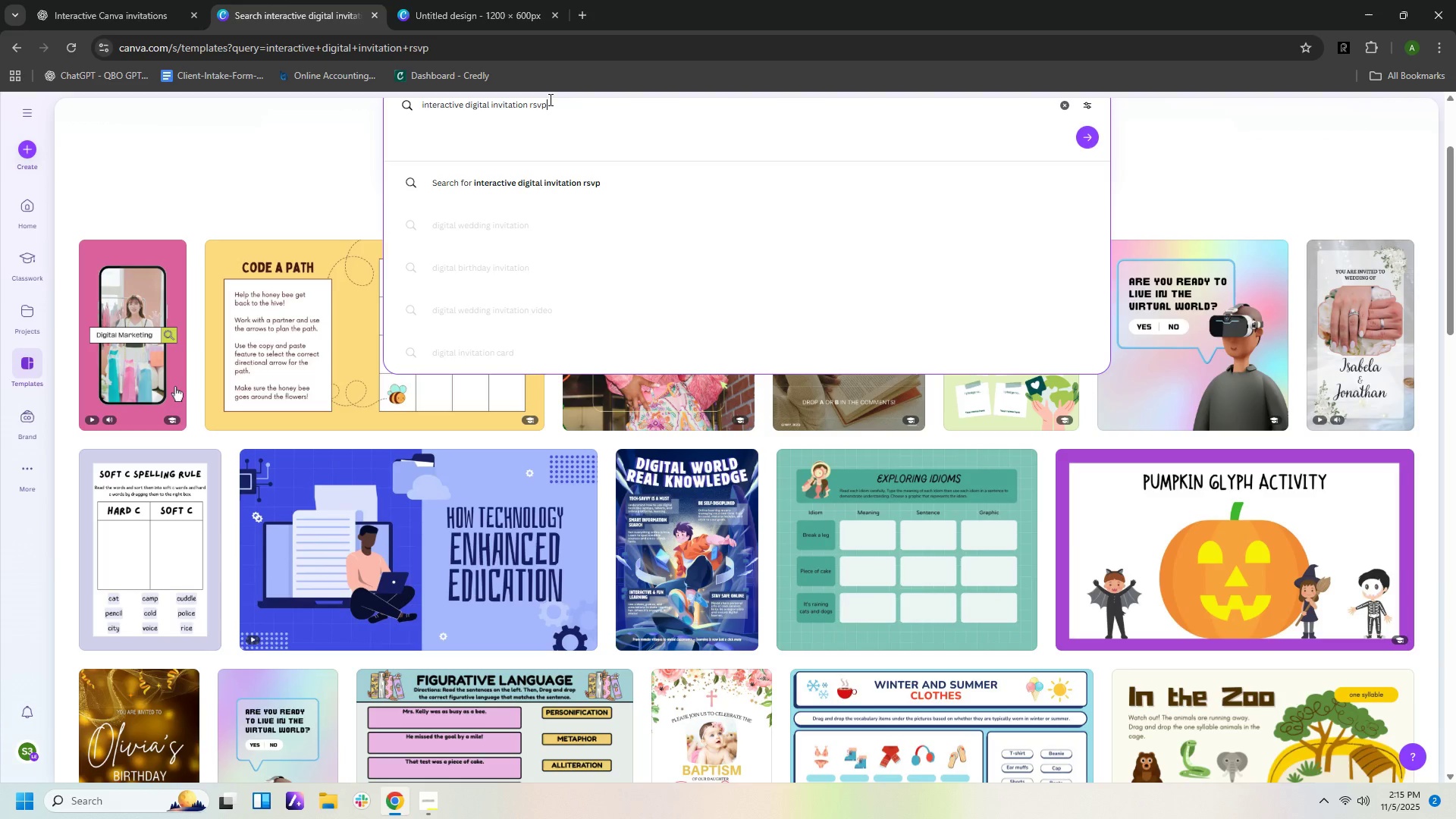 
key(Enter)
 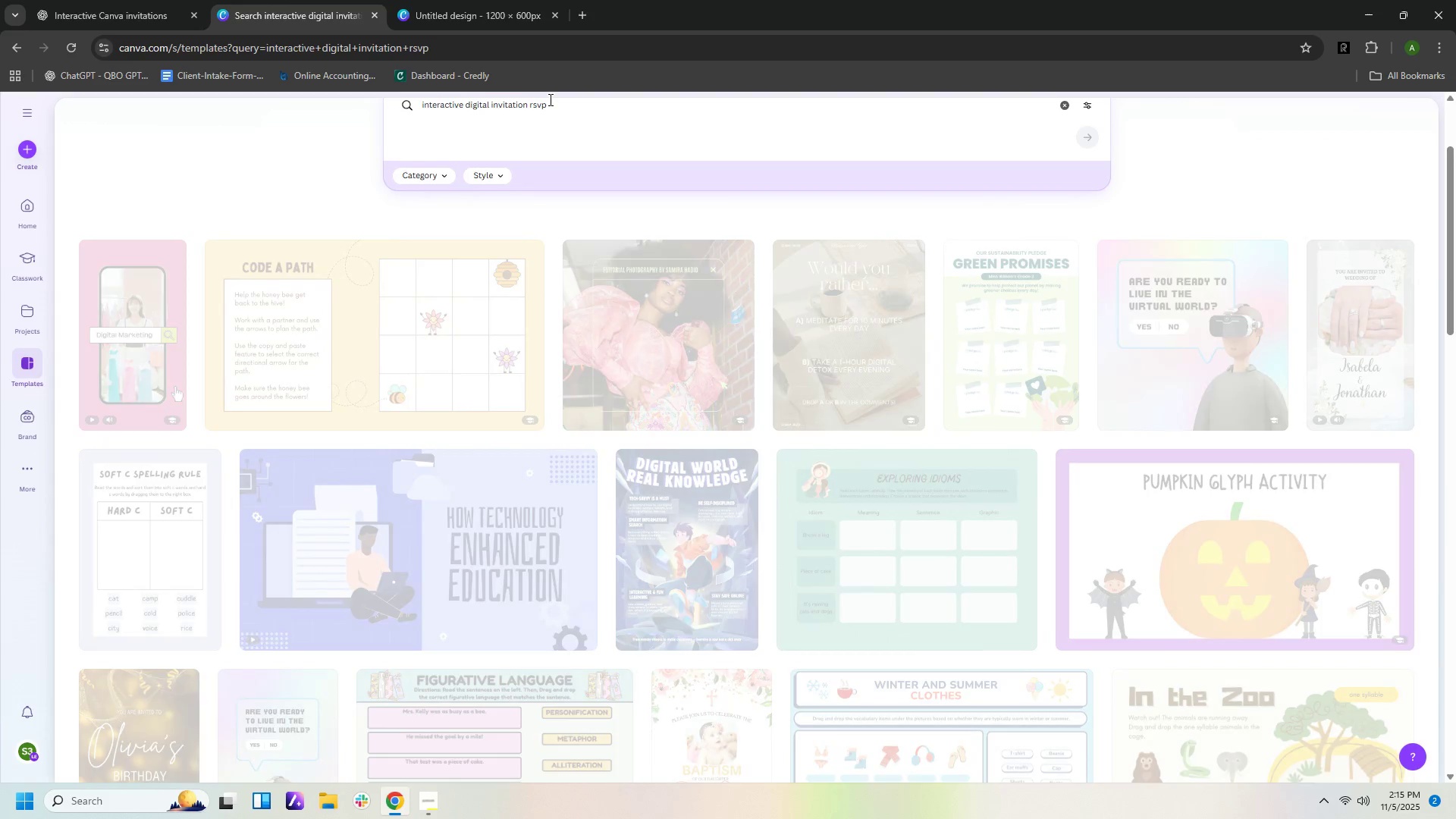 
scroll: coordinate [549, 99], scroll_direction: up, amount: 1.0
 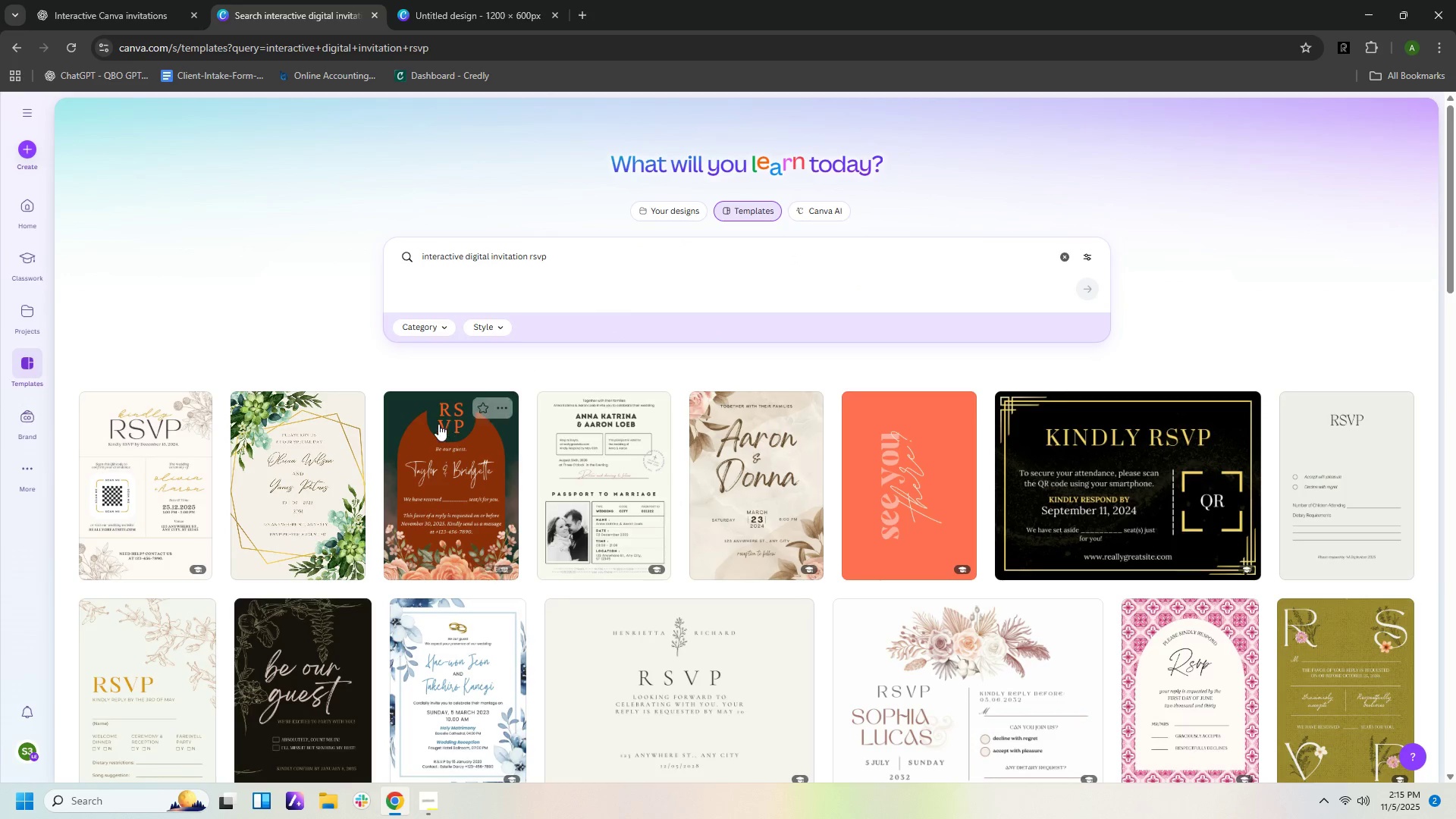 
wait(7.29)
 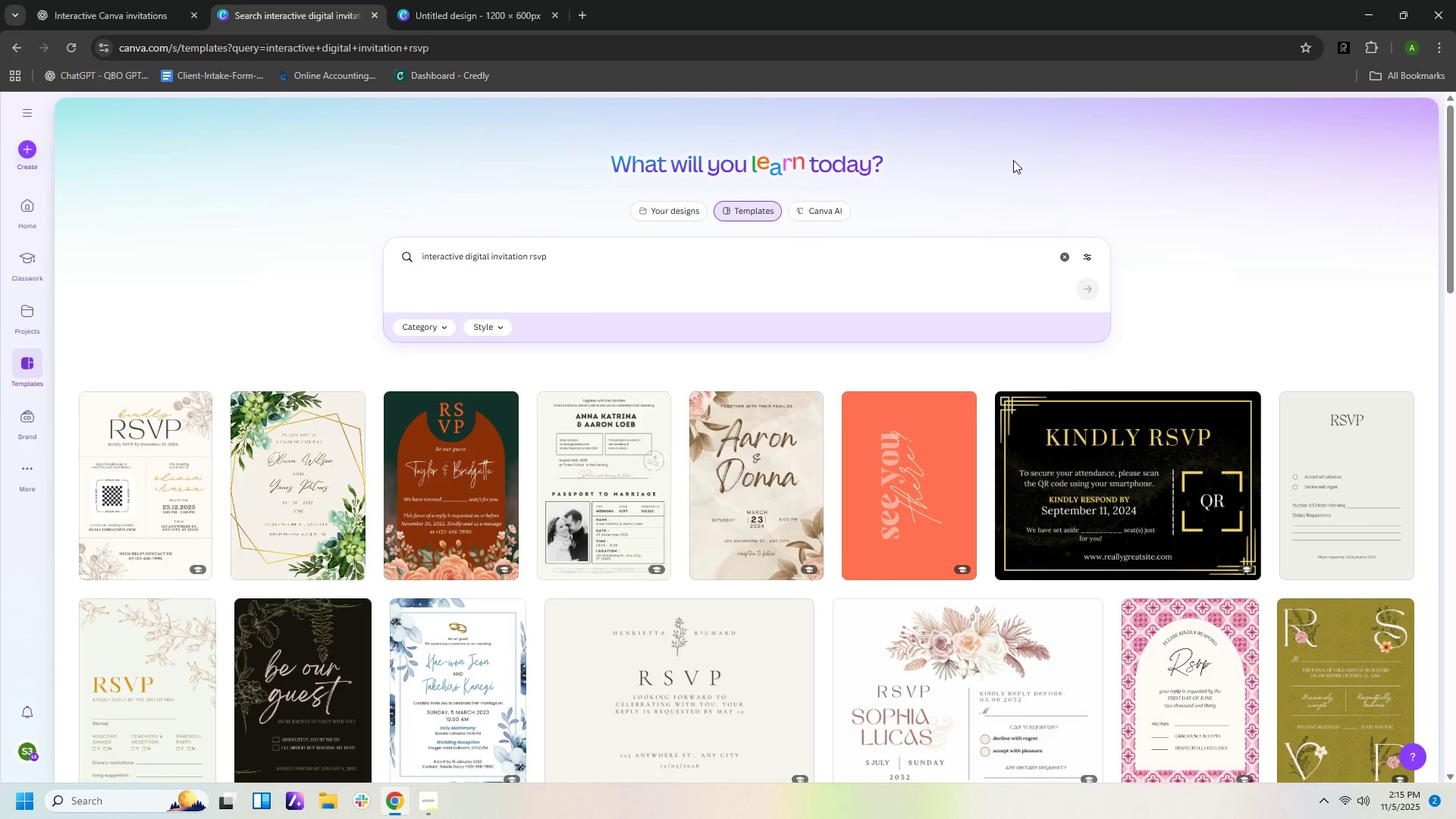 
left_click([187, 479])
 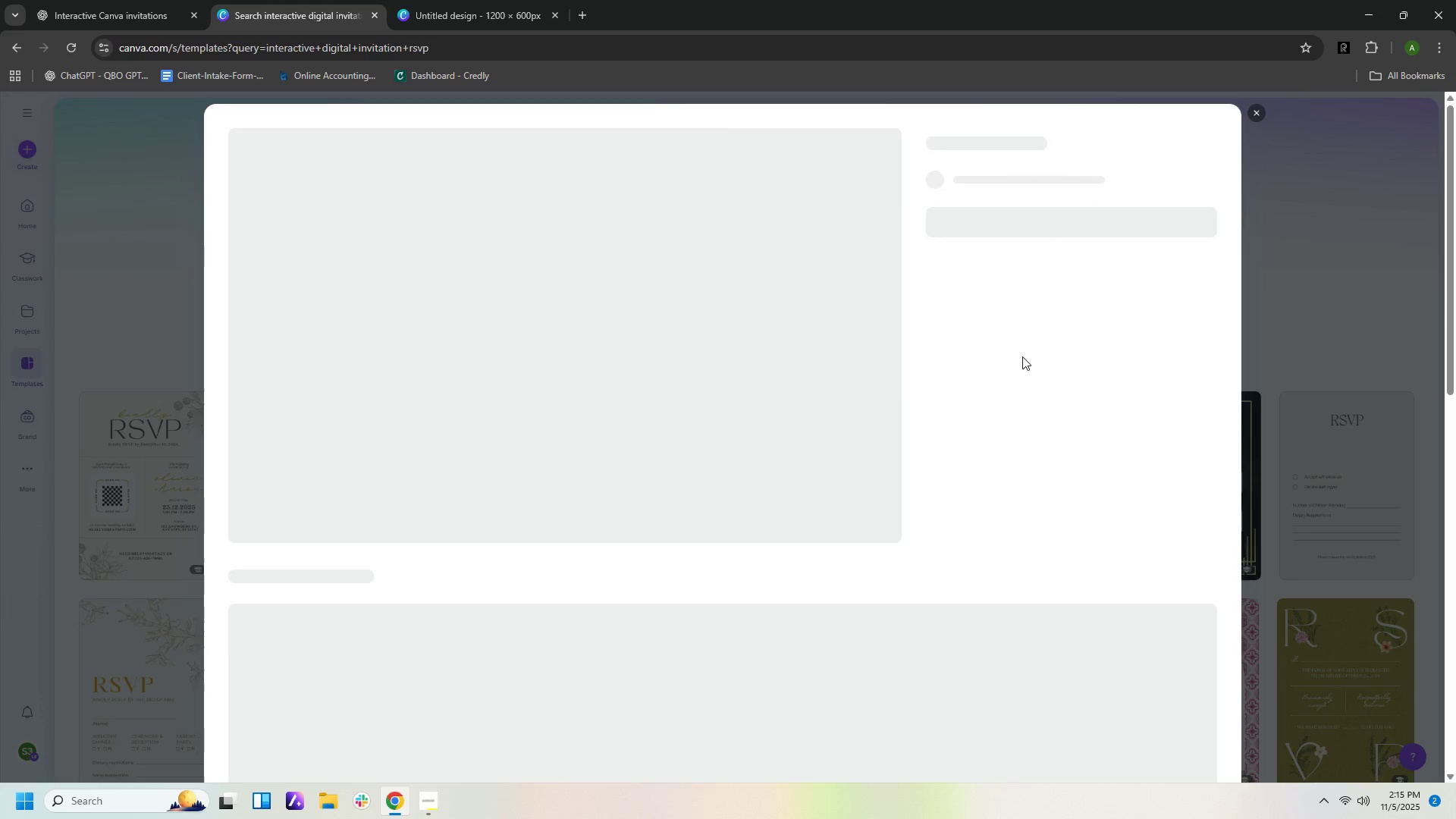 
mouse_move([977, 295])
 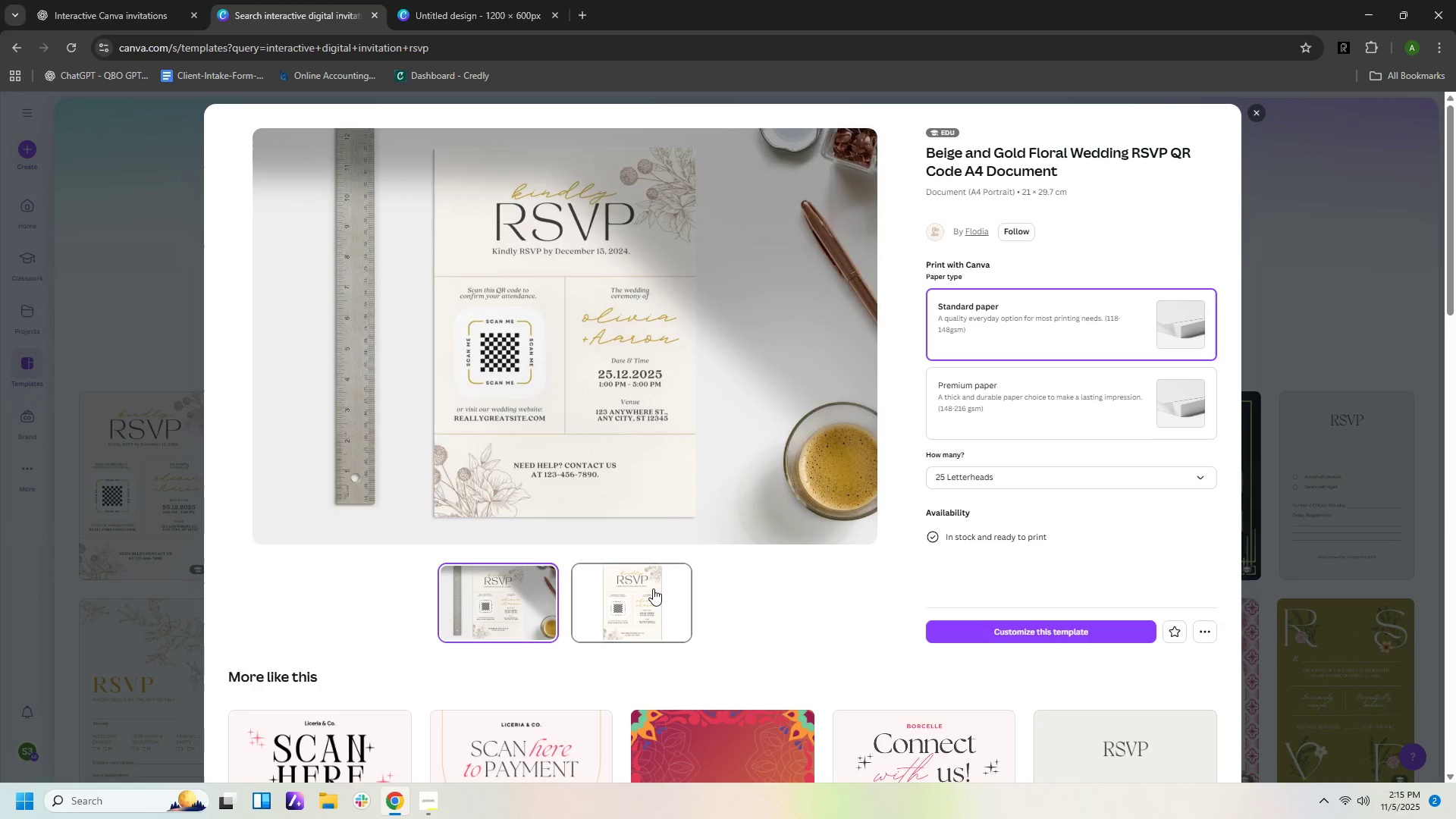 
left_click([653, 588])
 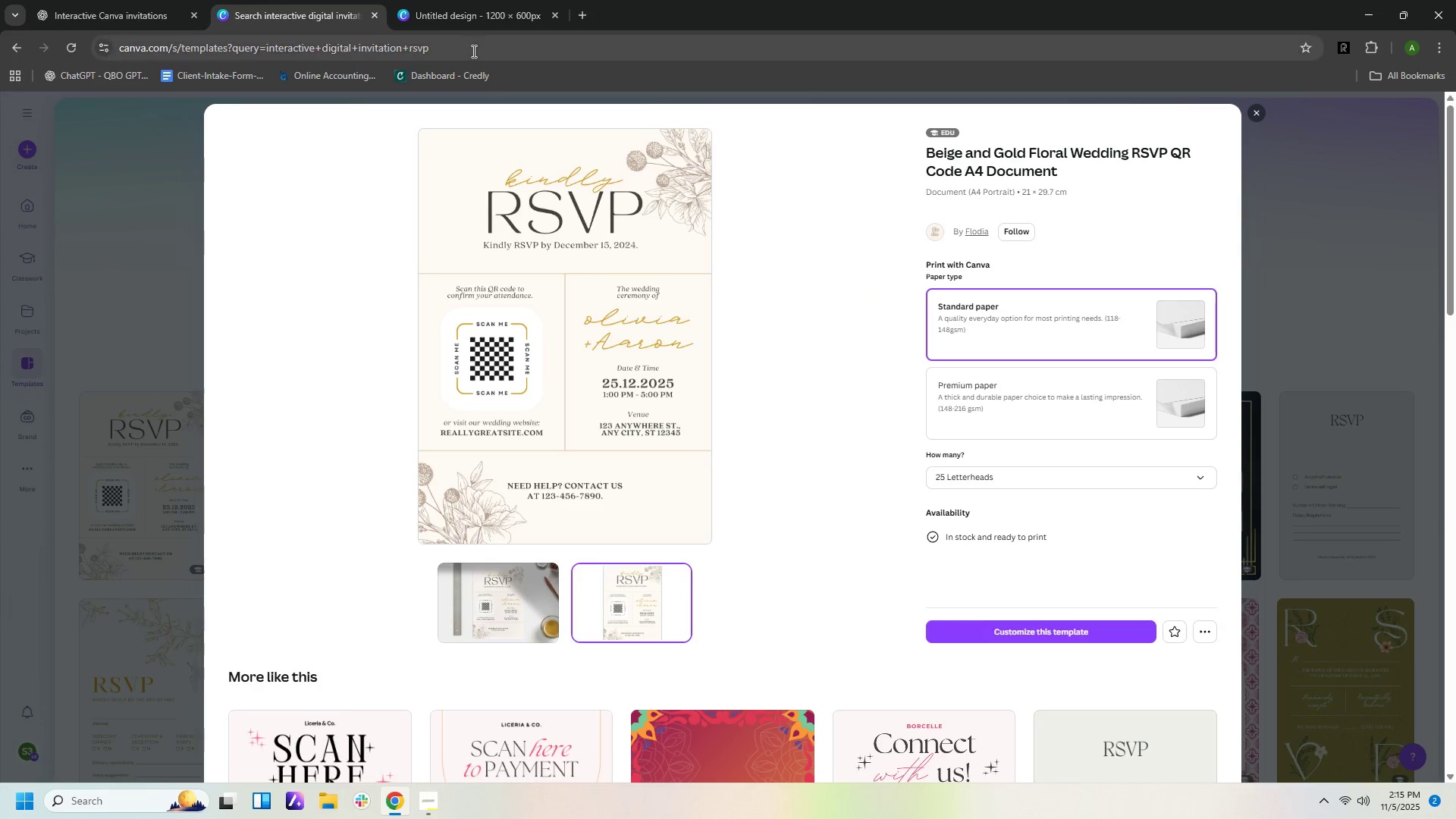 
left_click([431, 13])
 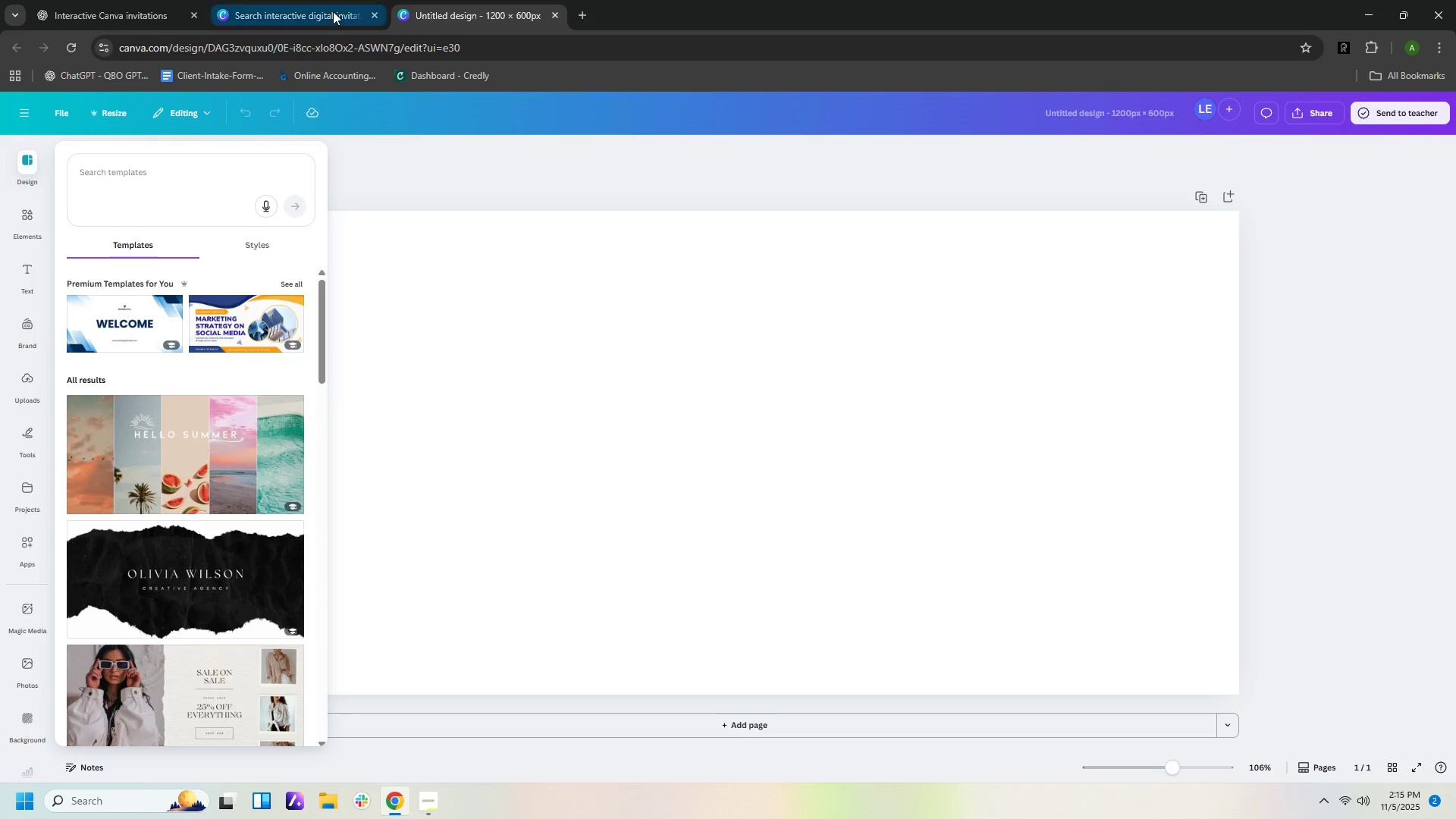 
left_click([333, 11])
 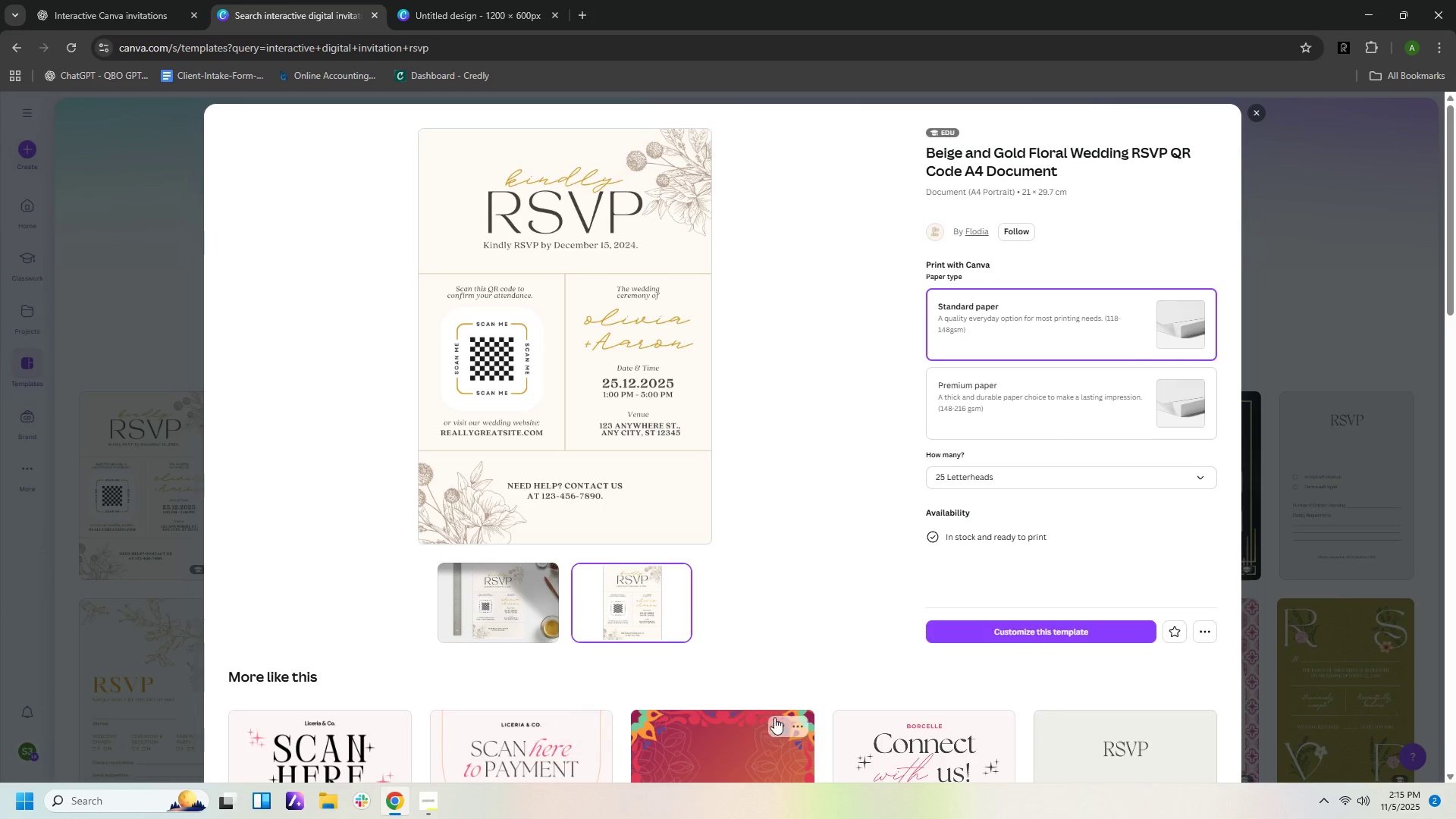 
scroll: coordinate [945, 724], scroll_direction: down, amount: 3.0
 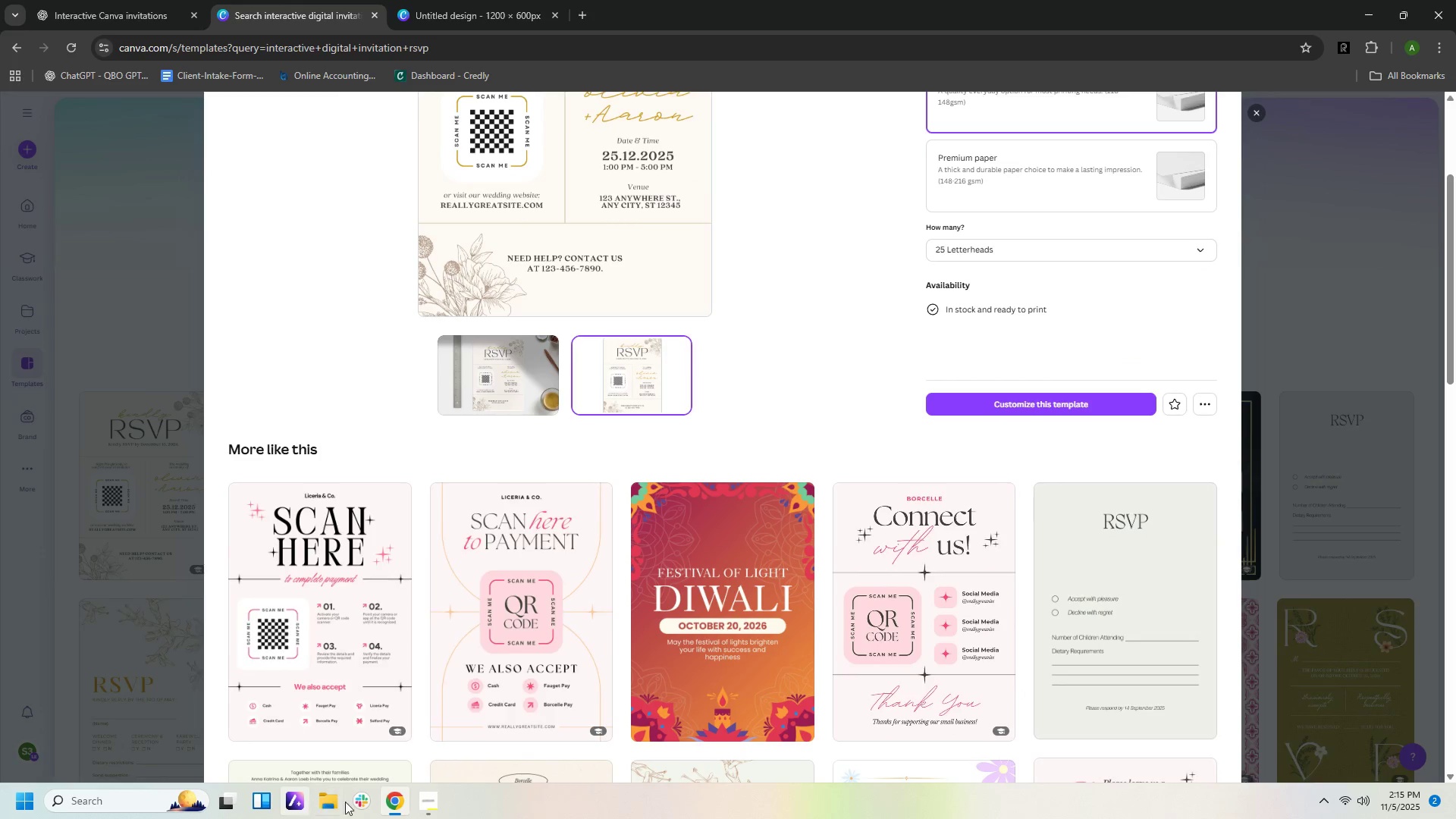 
left_click([418, 801])